 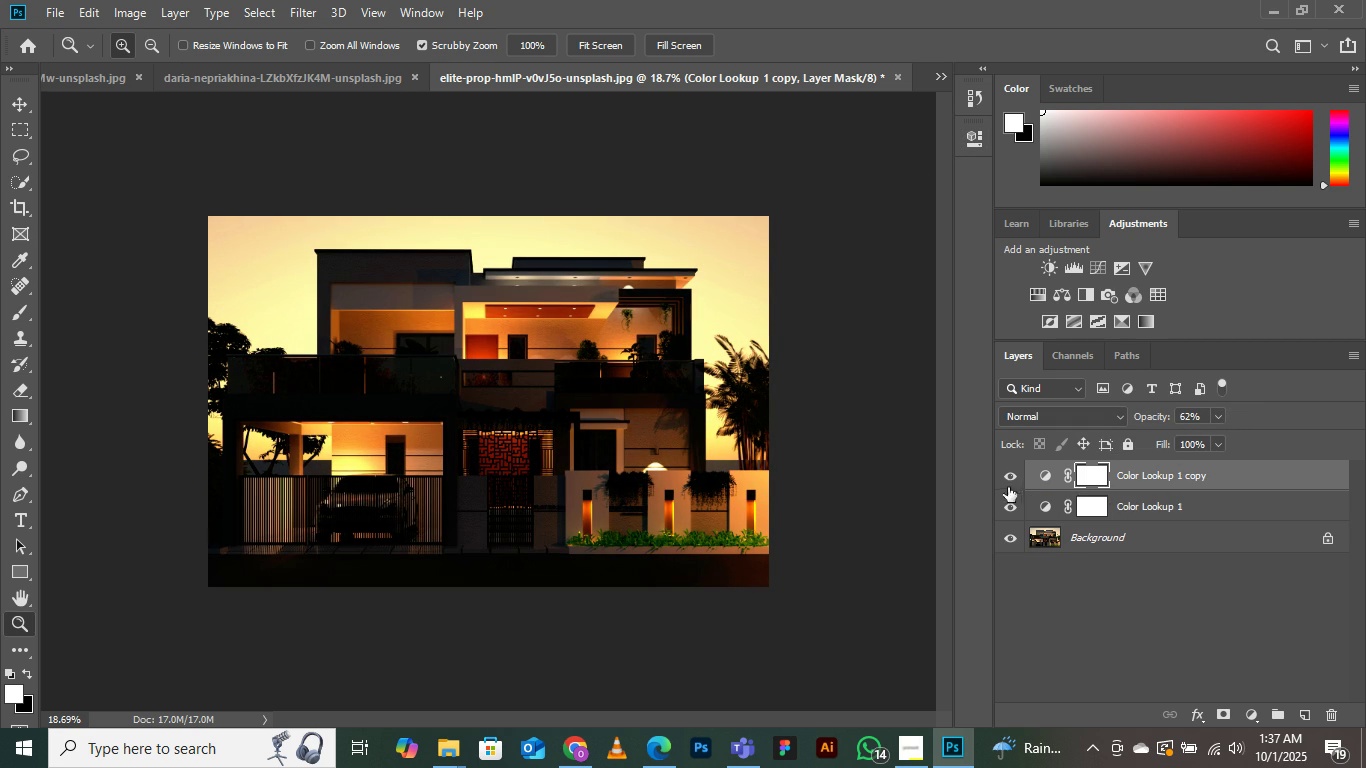 
double_click([1054, 472])
 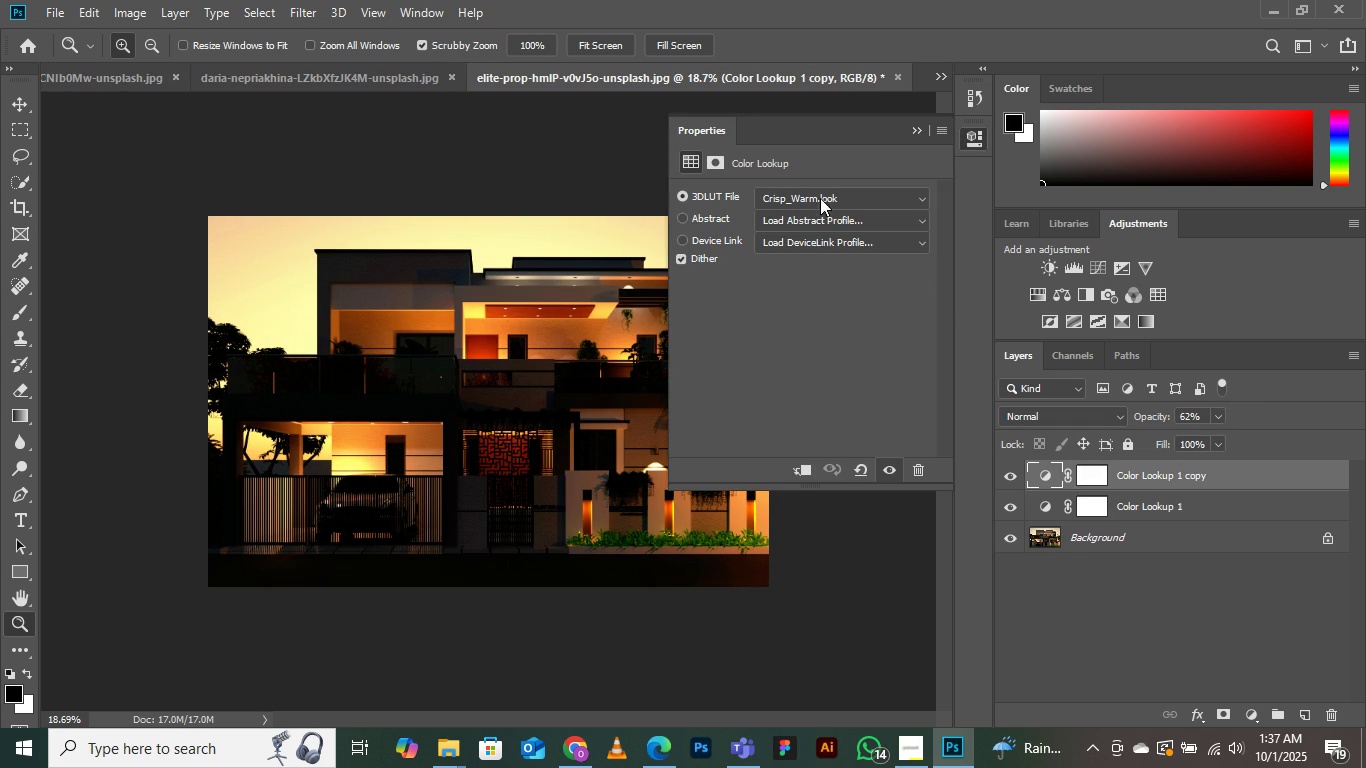 
left_click([820, 198])
 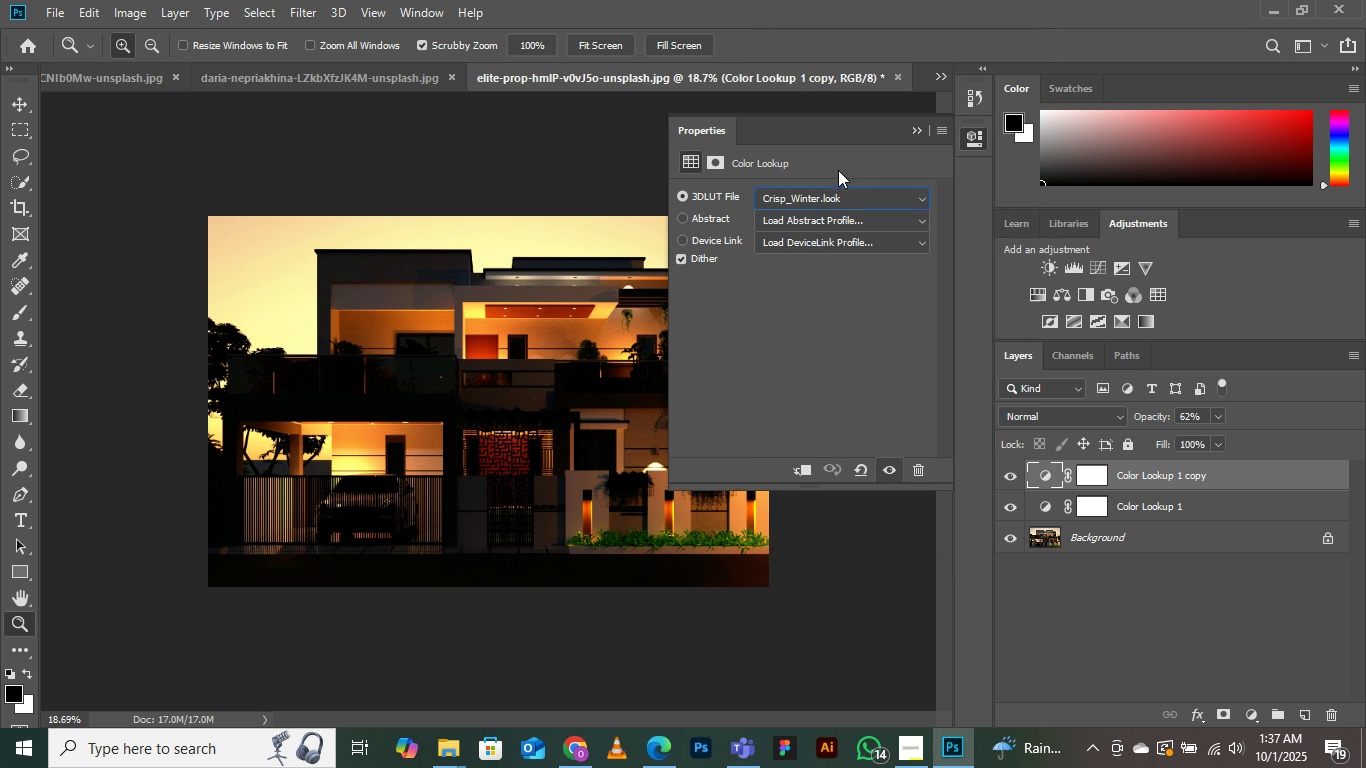 
left_click([838, 170])
 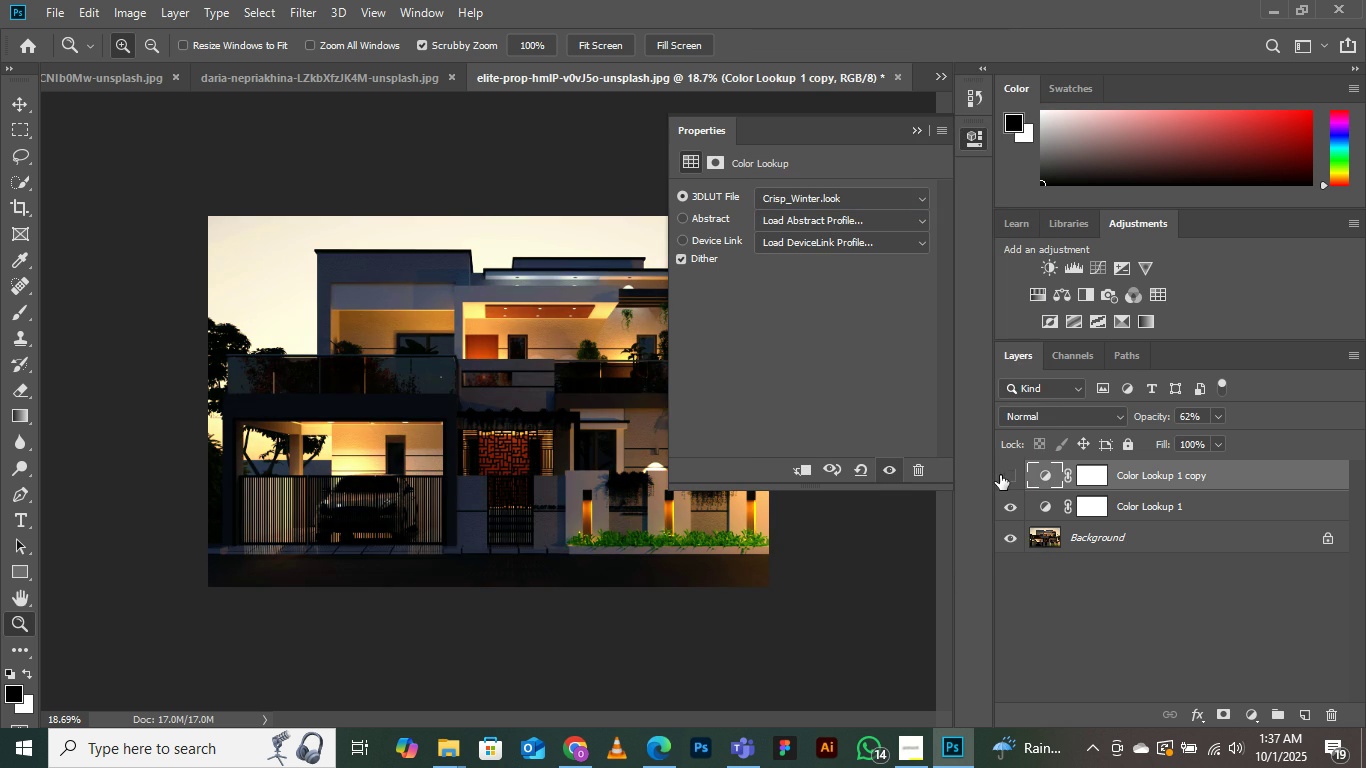 
double_click([1000, 475])
 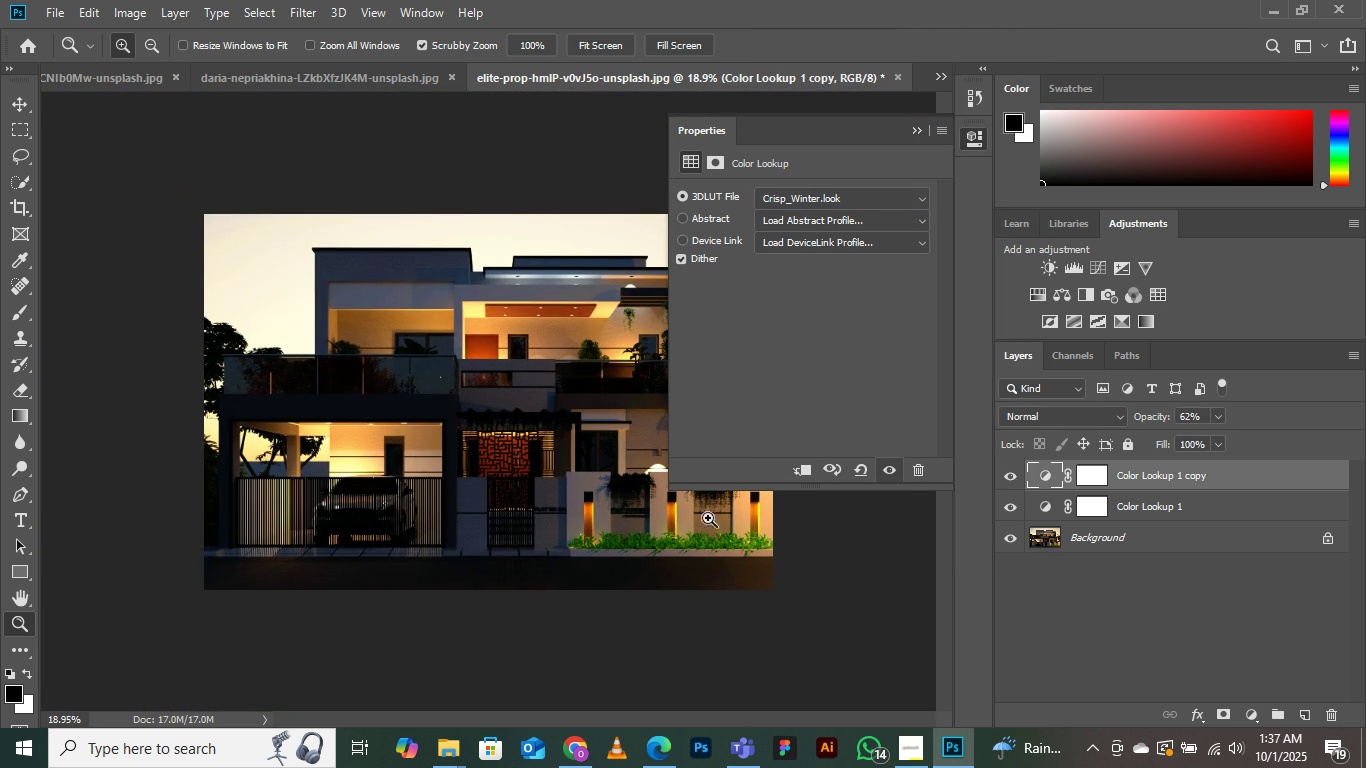 
left_click([824, 195])
 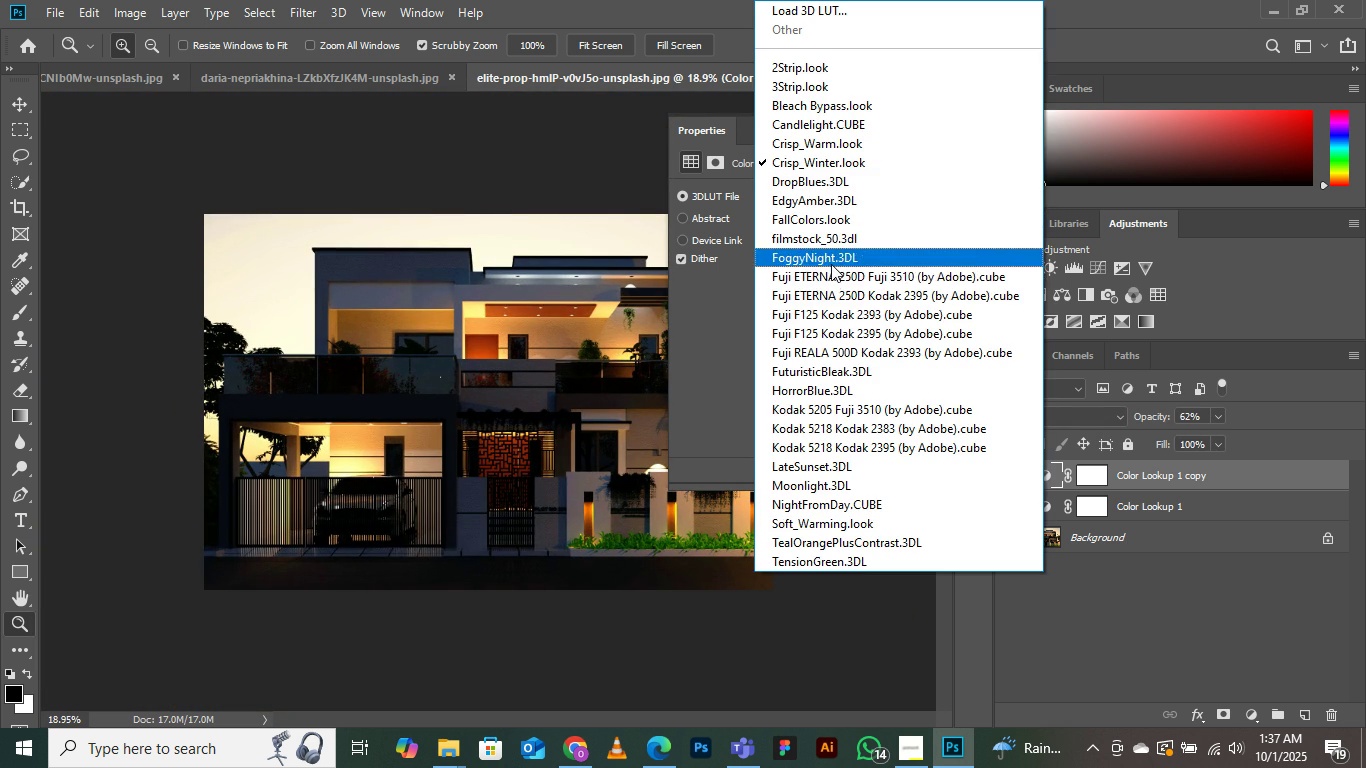 
left_click([831, 262])
 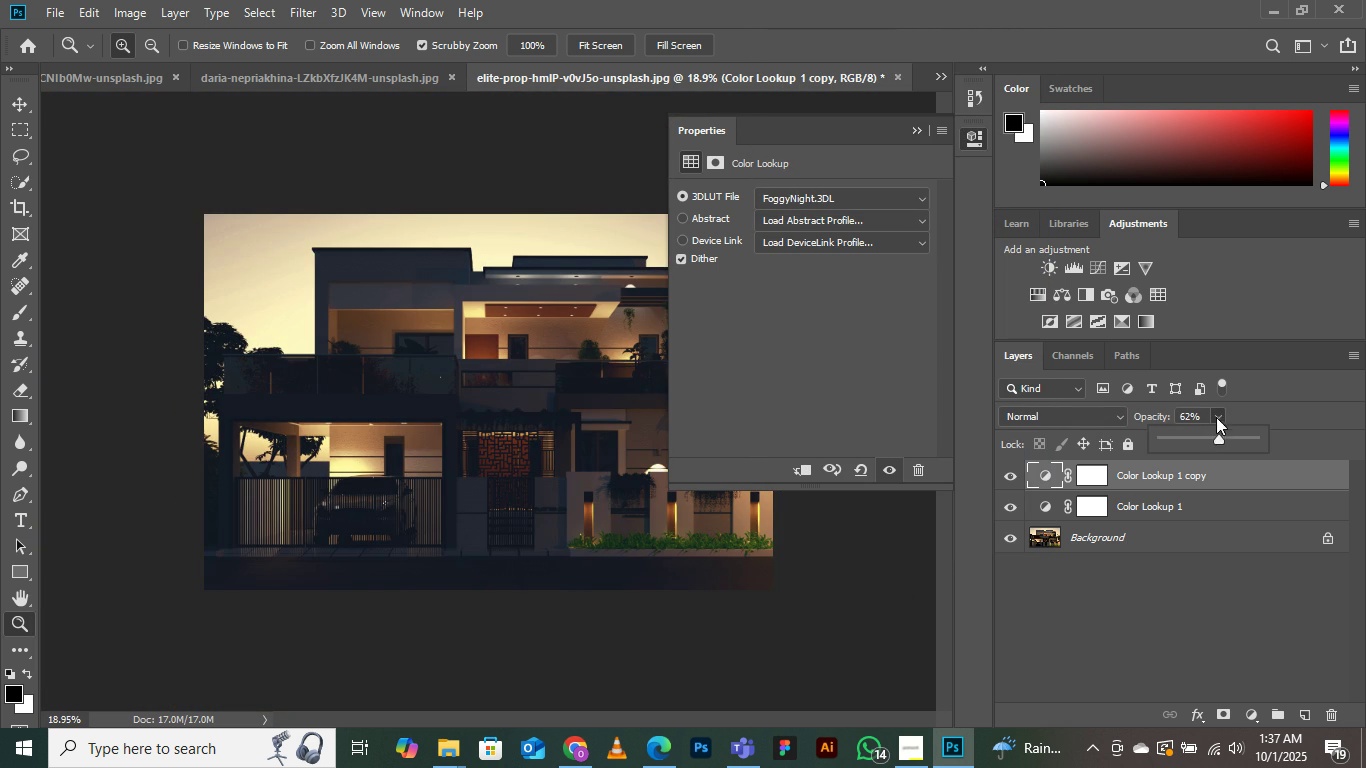 
double_click([1190, 444])
 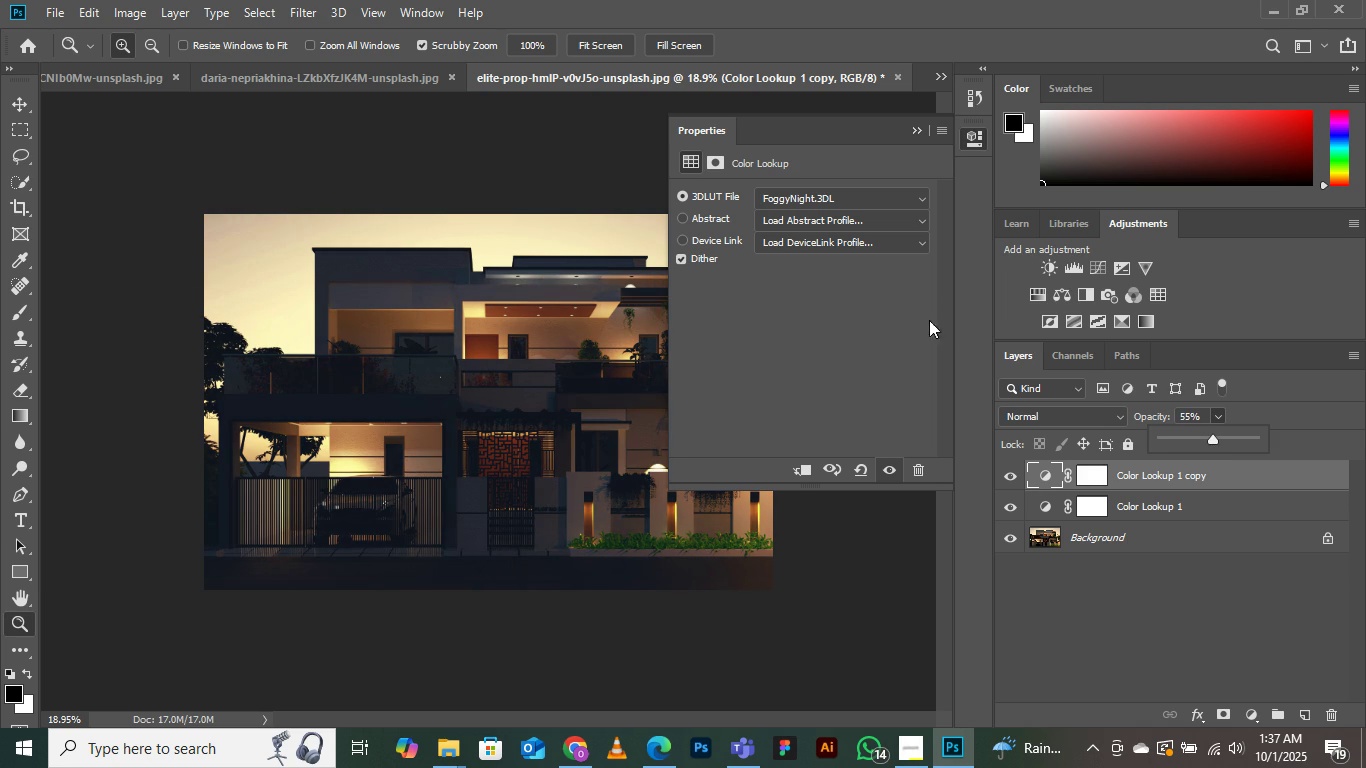 
left_click([782, 184])
 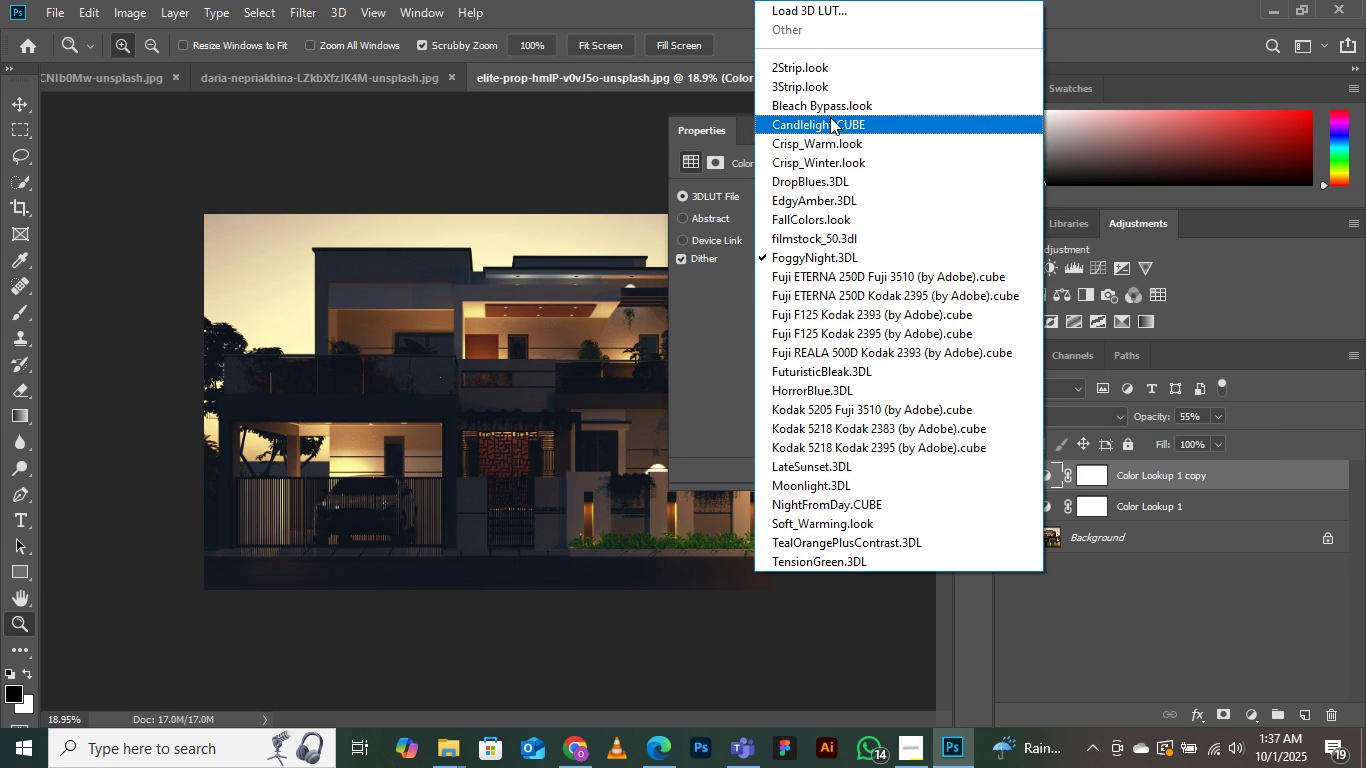 
left_click([828, 106])
 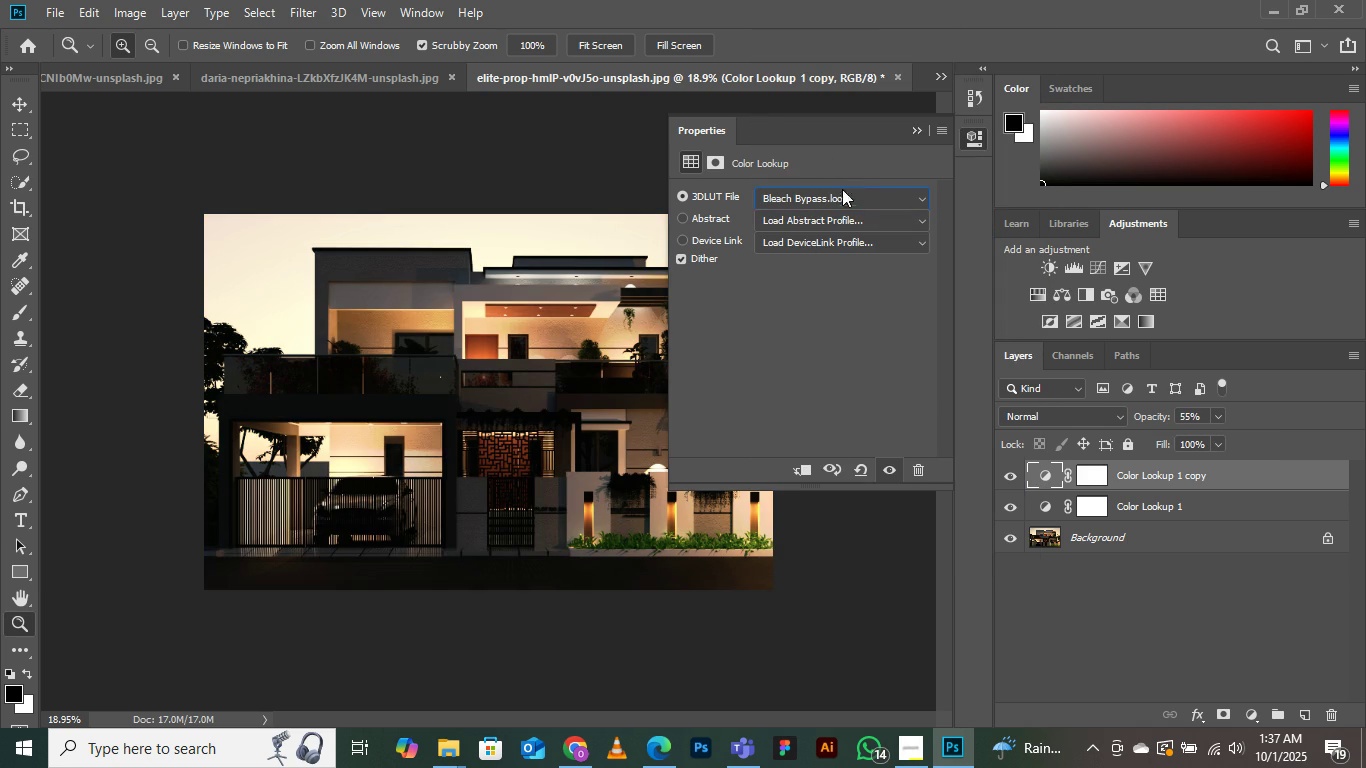 
double_click([838, 193])
 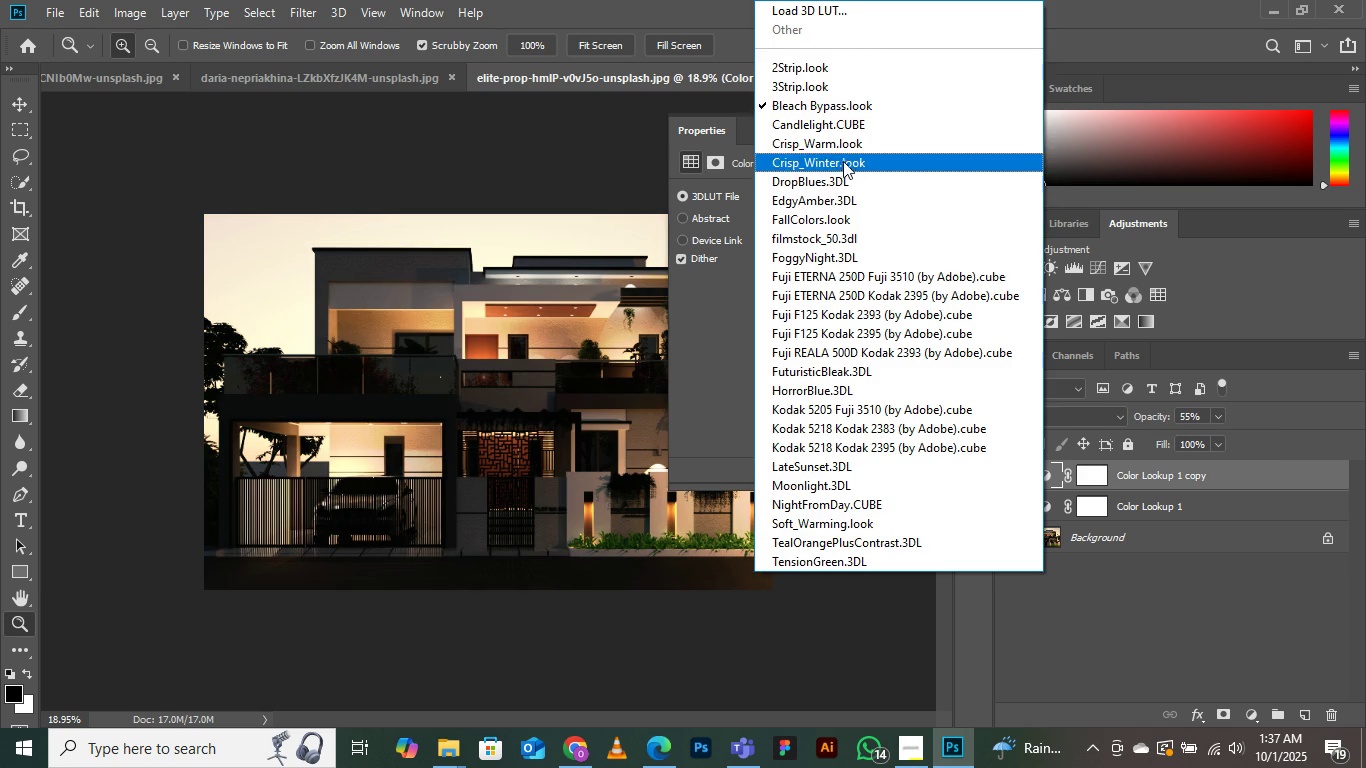 
left_click([843, 161])
 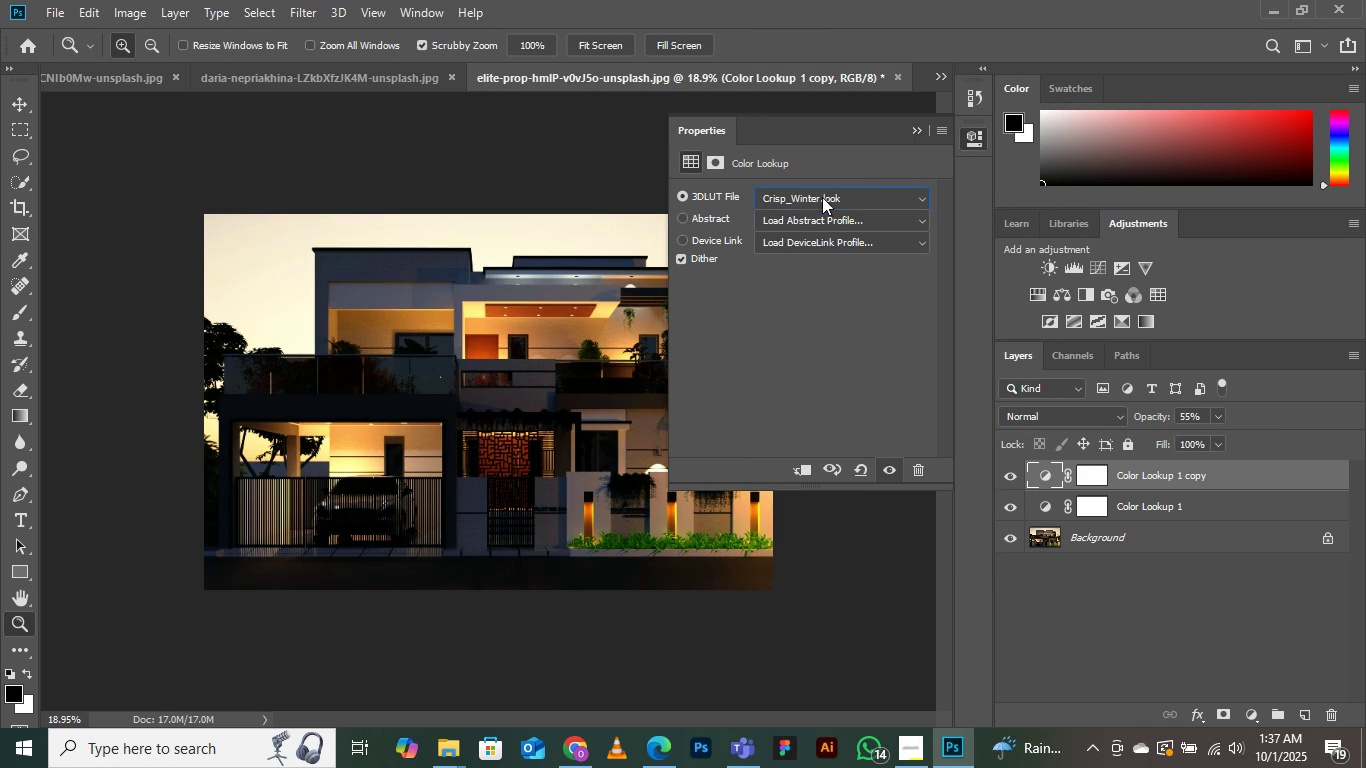 
scroll: coordinate [823, 193], scroll_direction: up, amount: 1.0
 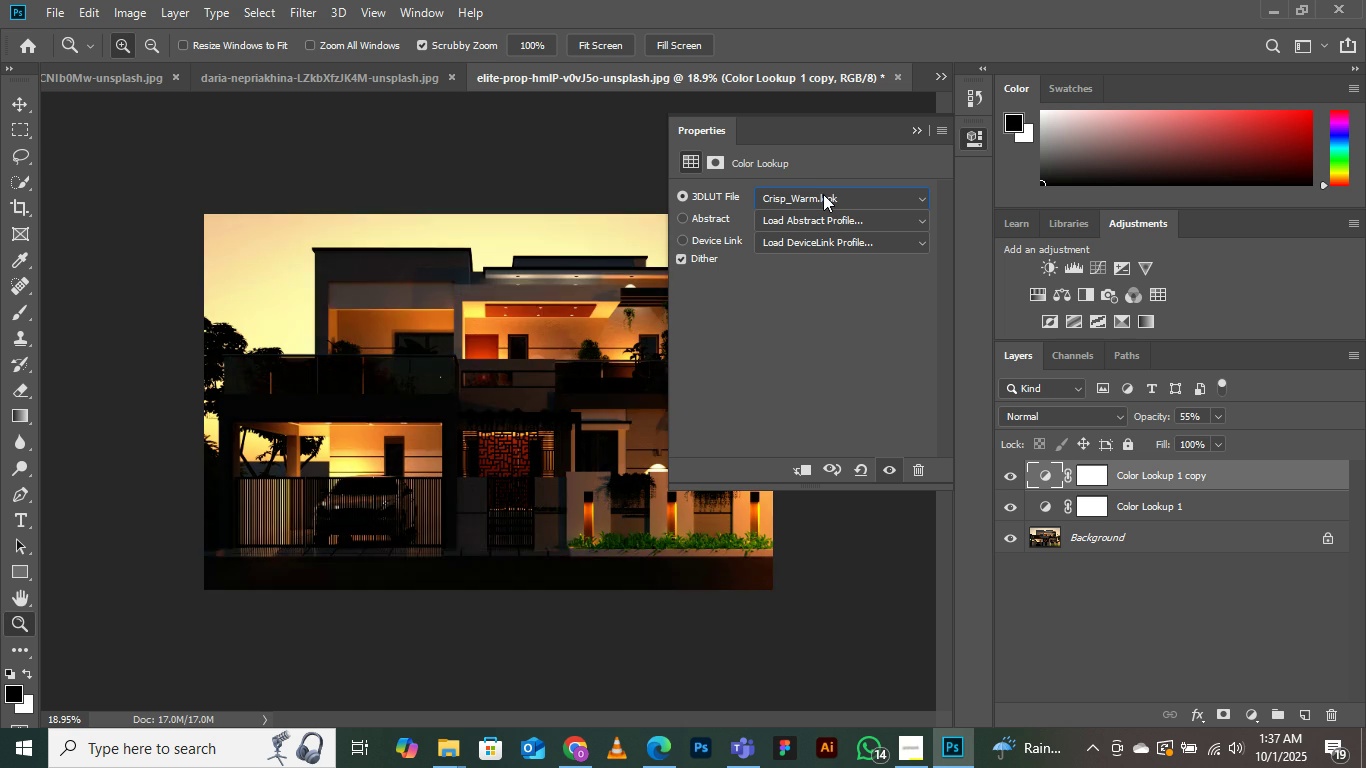 
scroll: coordinate [823, 194], scroll_direction: down, amount: 1.0
 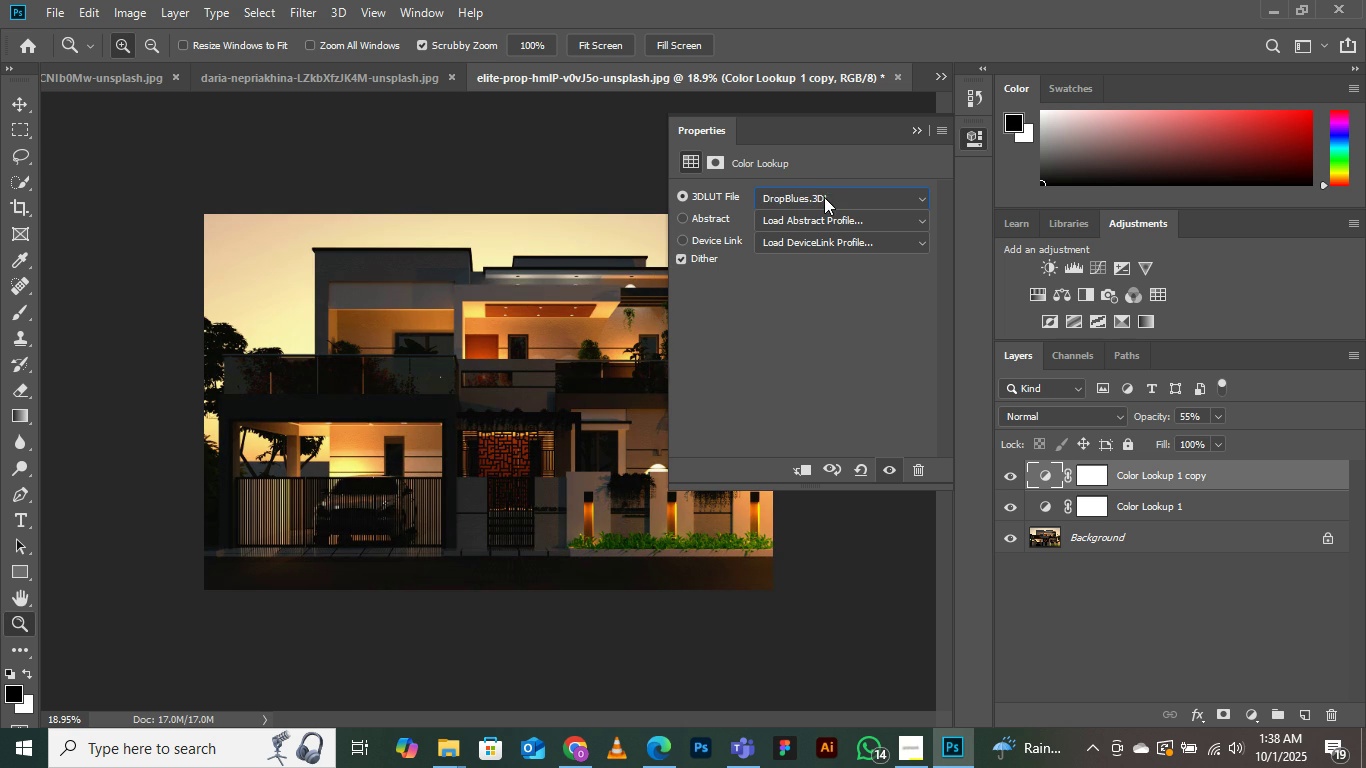 
scroll: coordinate [825, 201], scroll_direction: up, amount: 1.0
 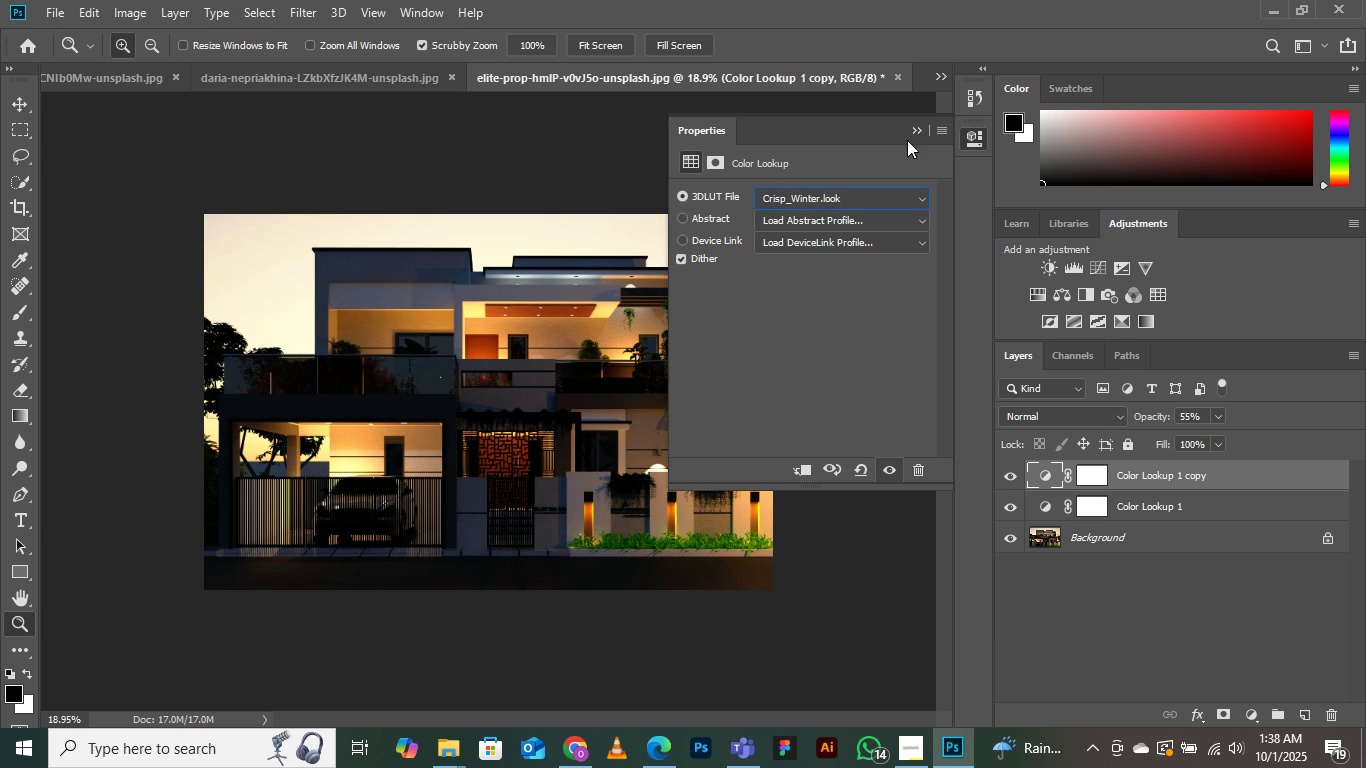 
left_click([907, 135])